 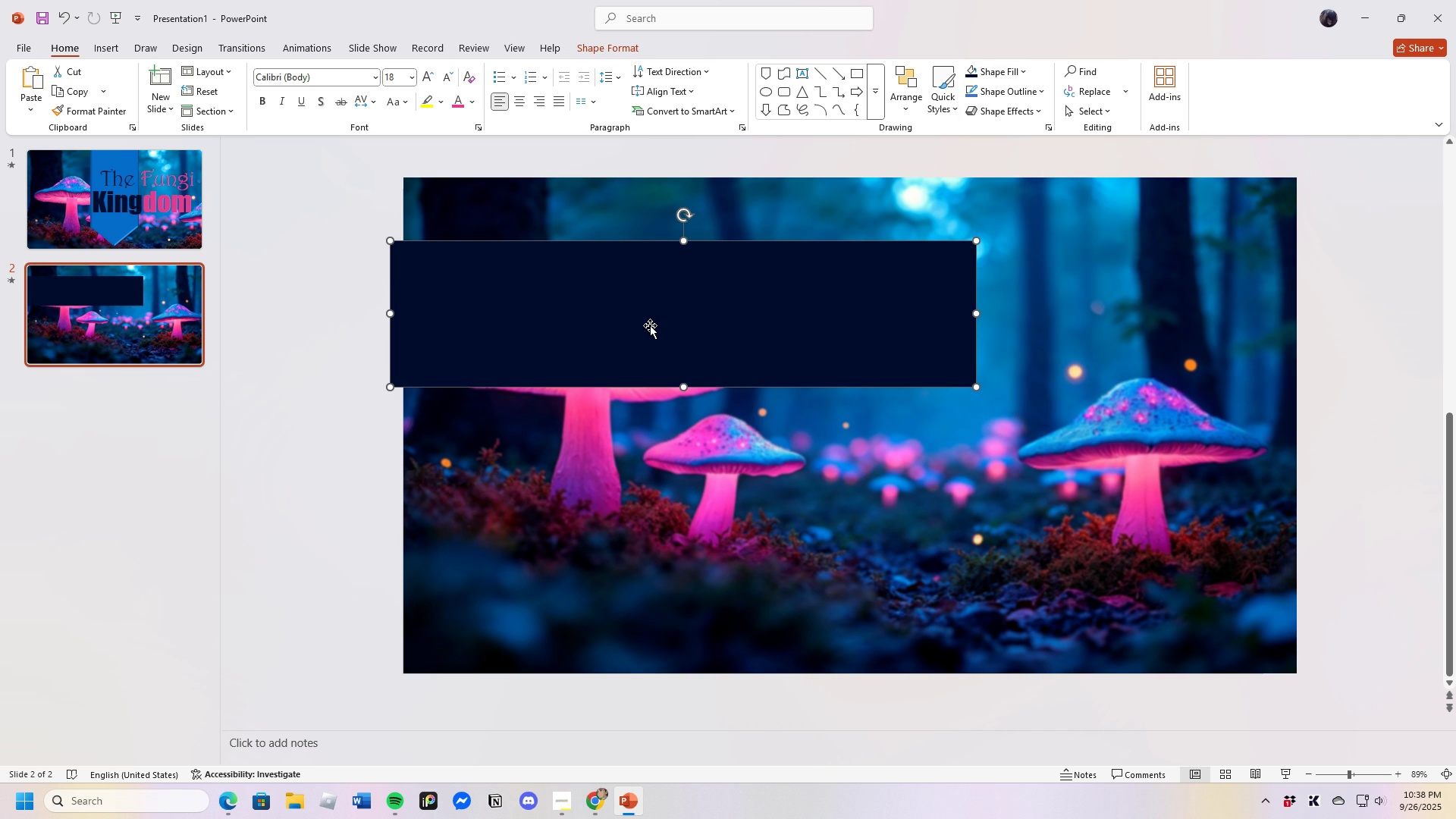 
left_click([999, 113])
 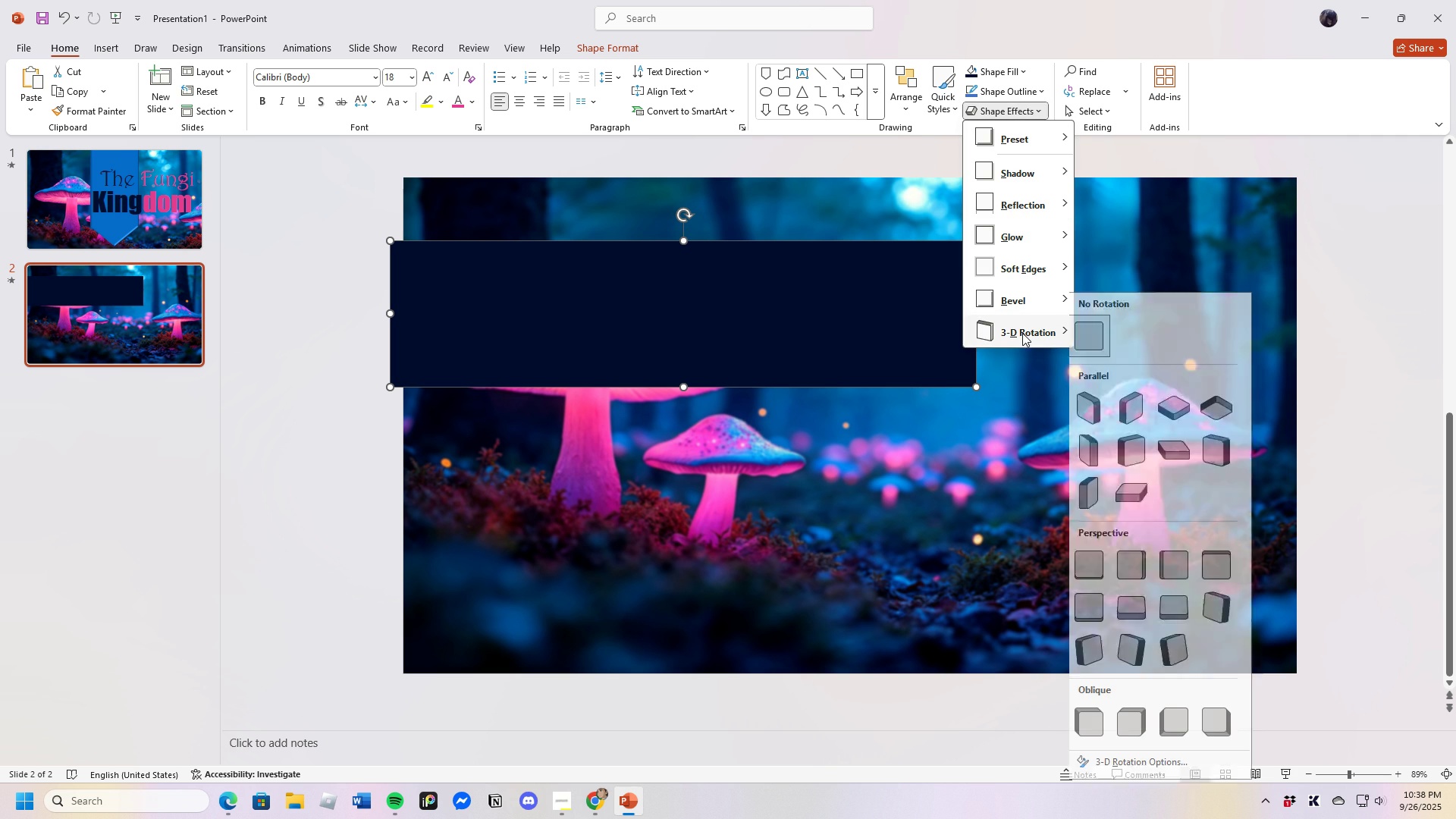 
left_click([1022, 333])
 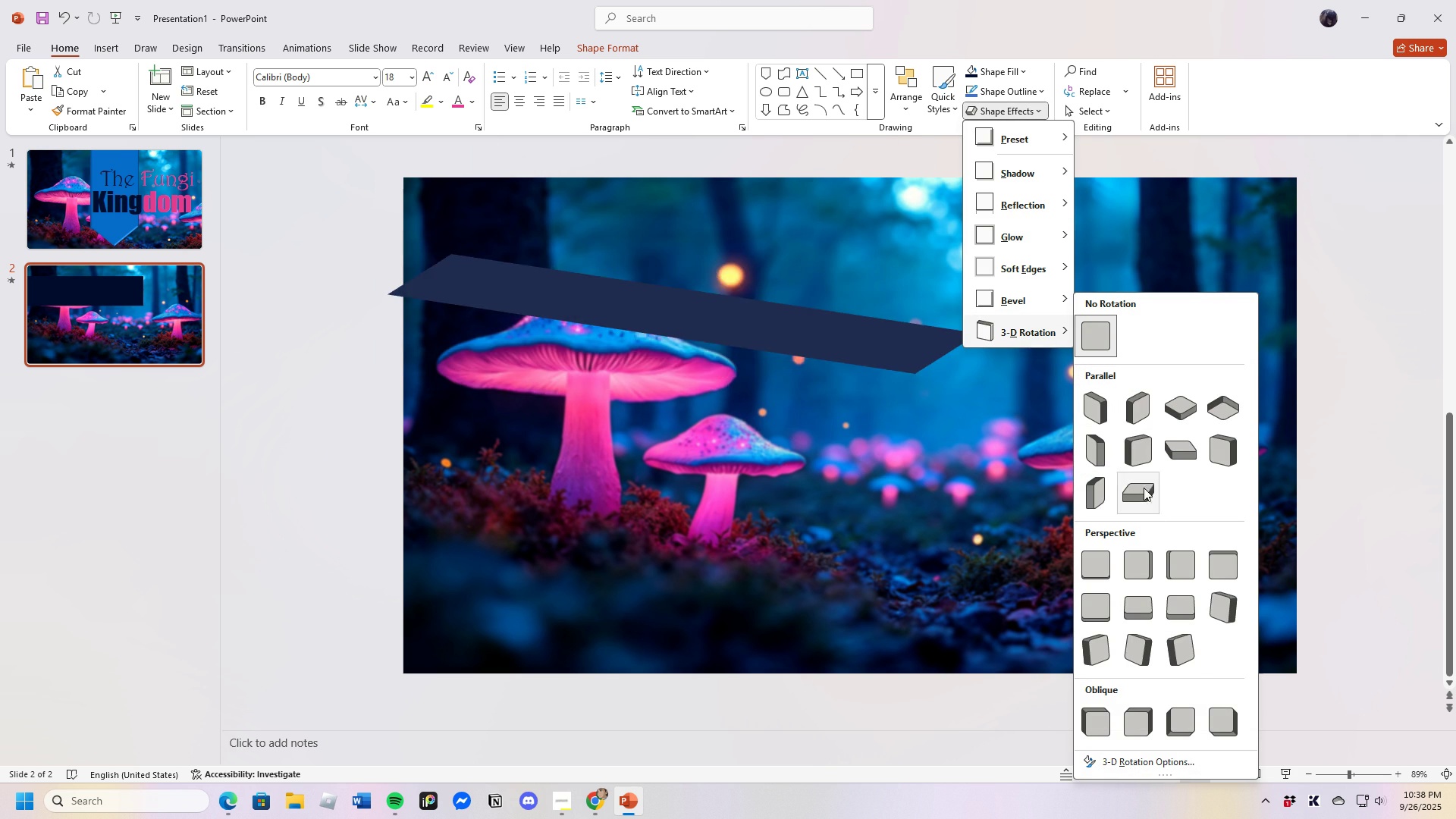 
wait(5.4)
 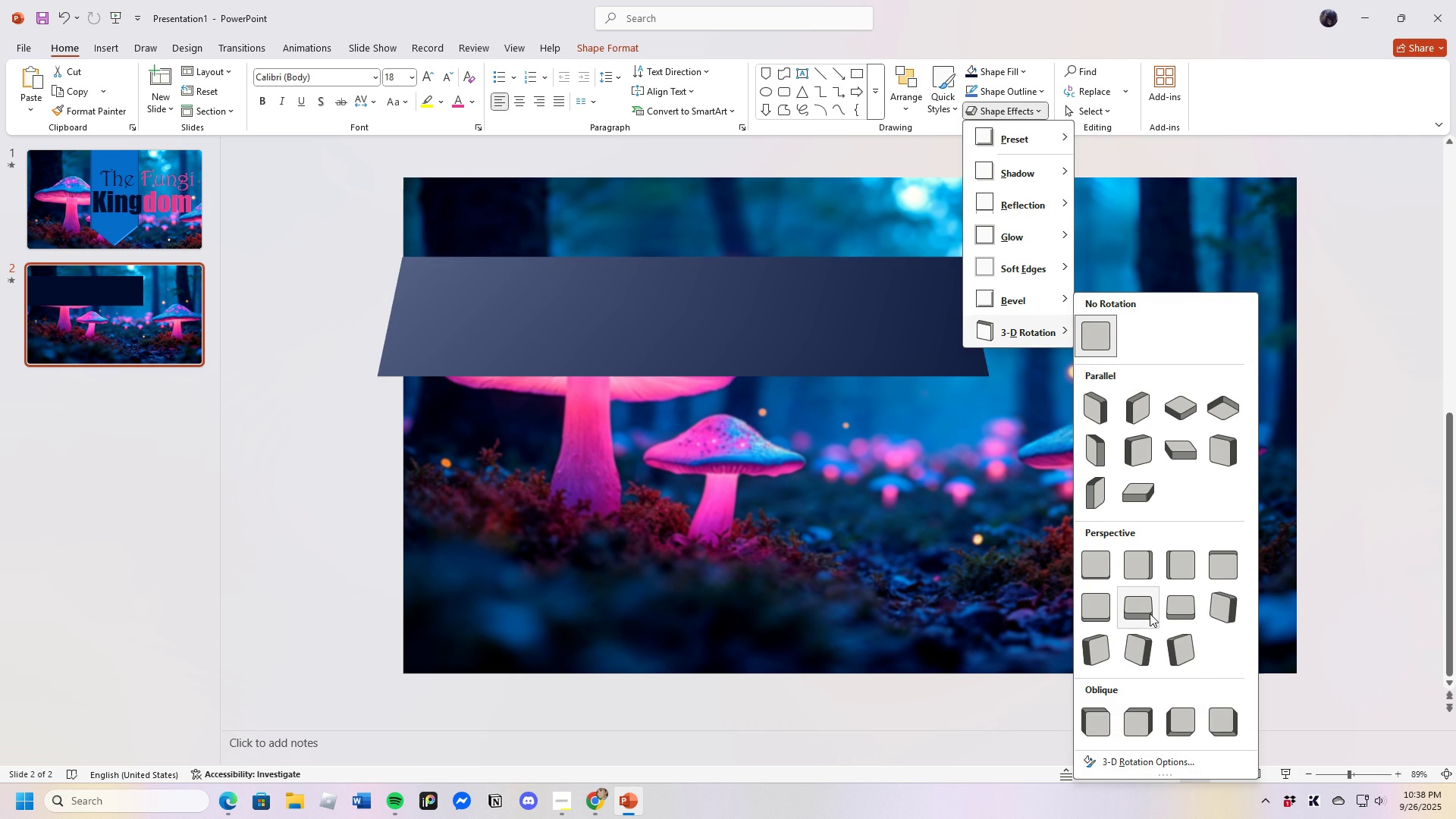 
mouse_move([1163, 425])
 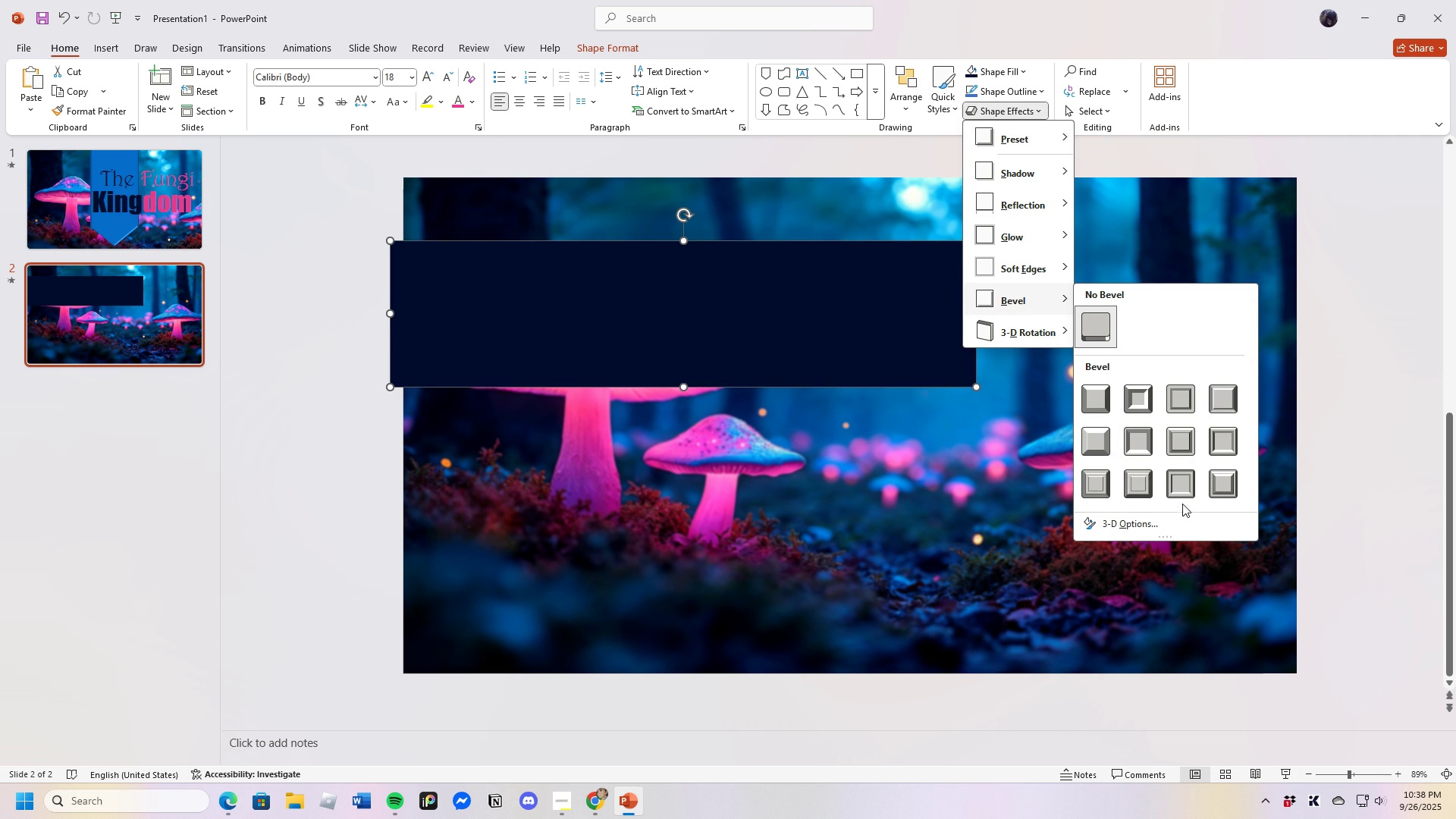 
wait(10.87)
 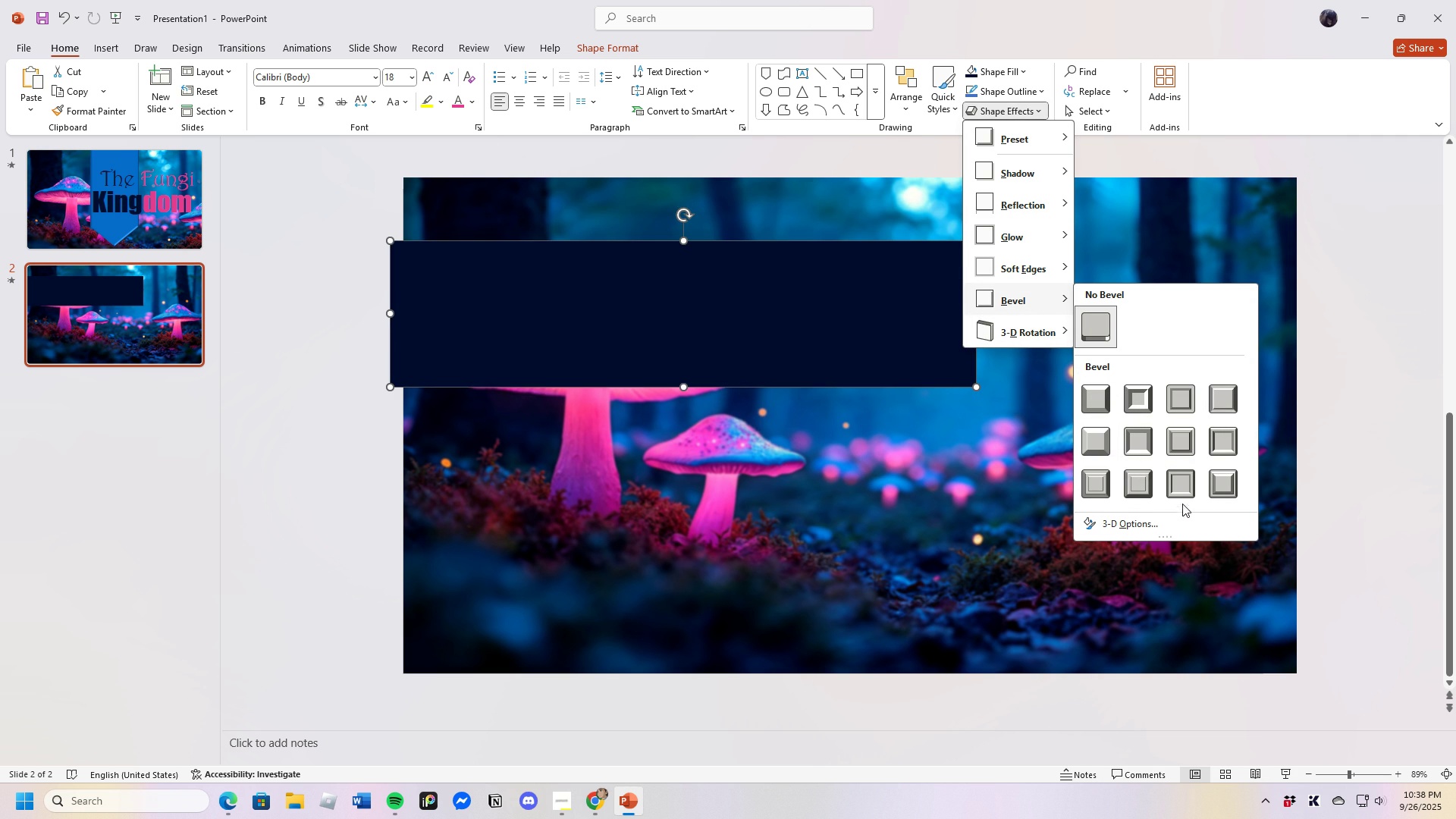 
left_click([1219, 444])
 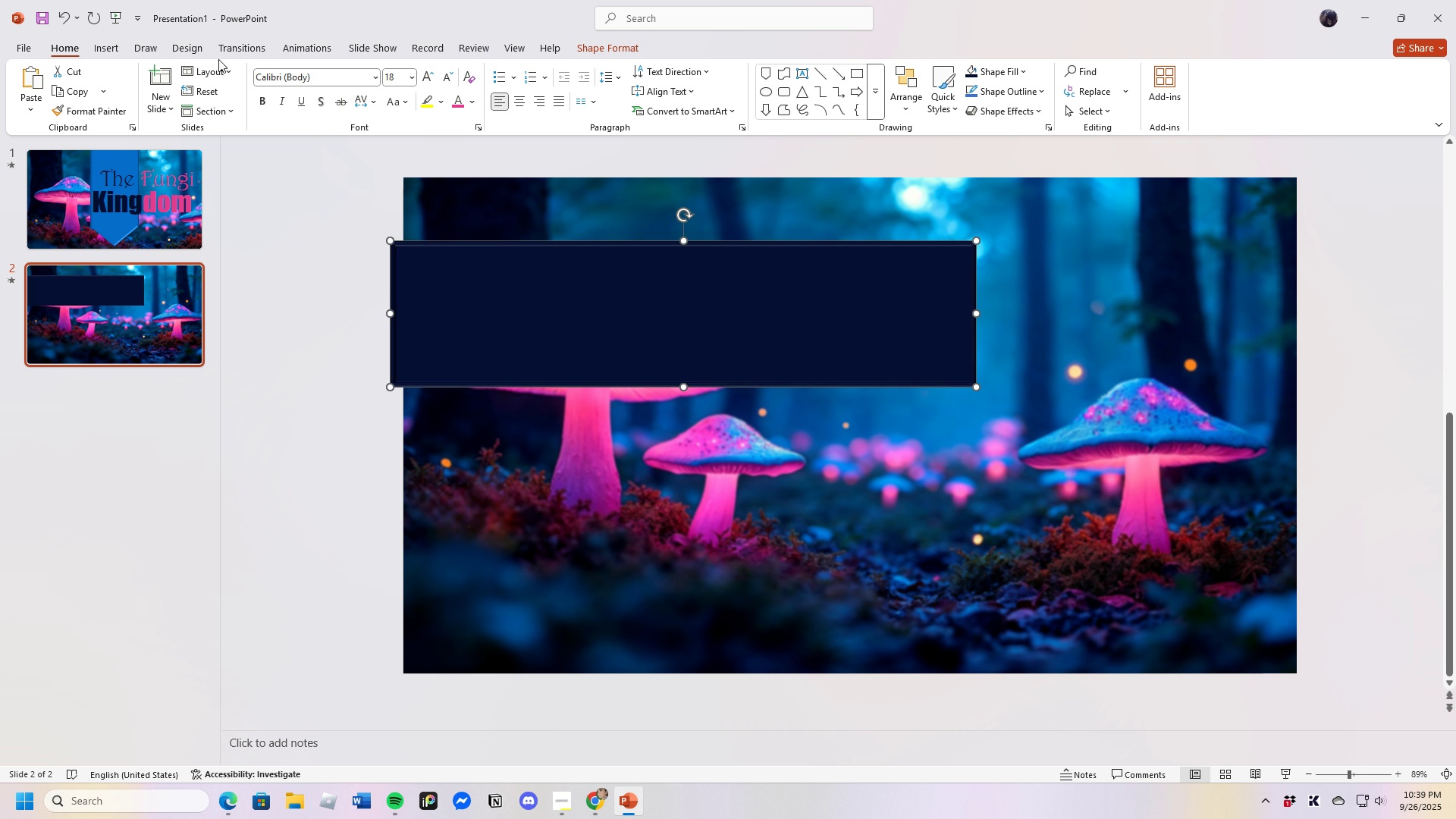 
double_click([554, 282])
 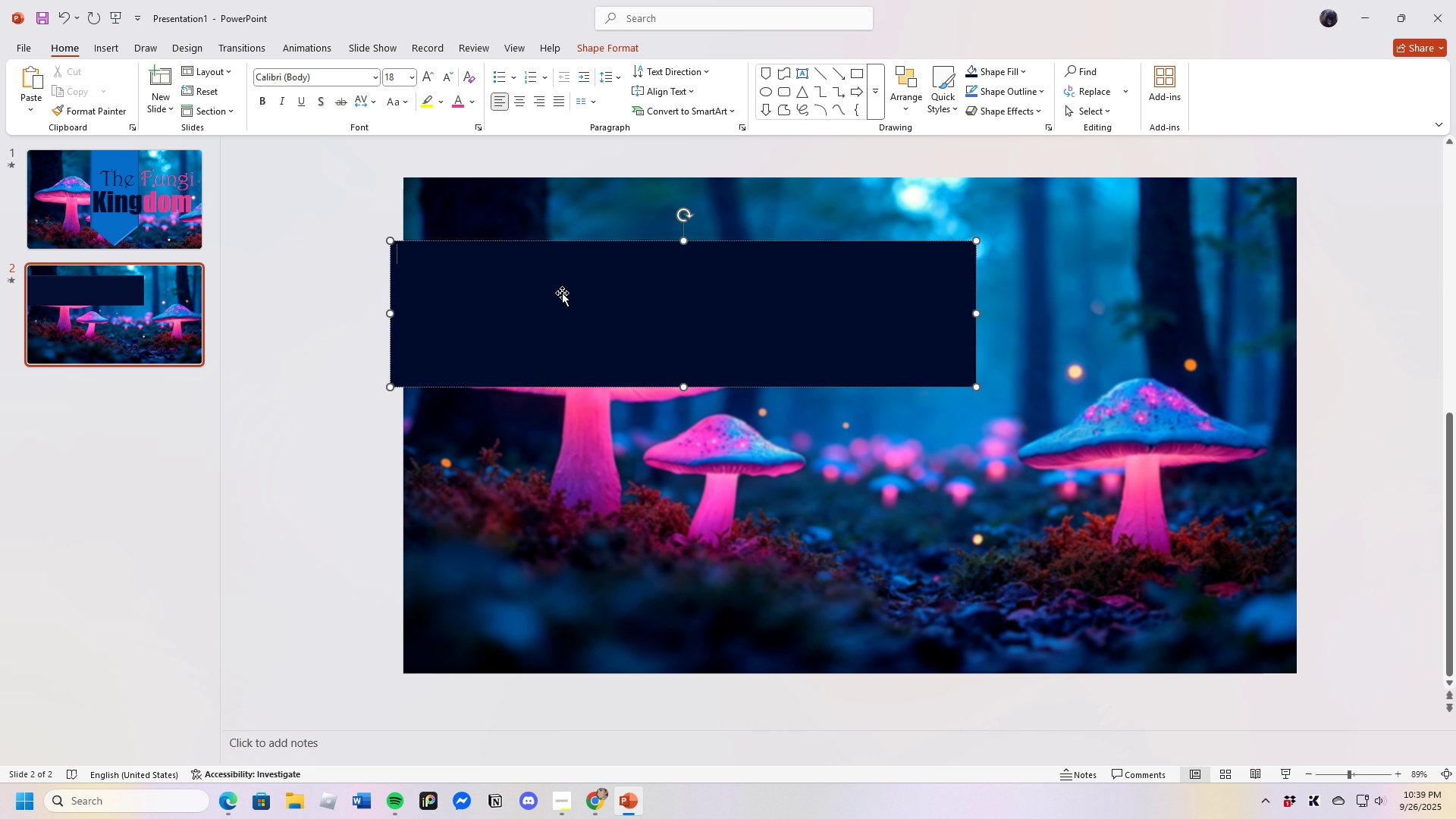 
type(i)
key(Backspace)
type(INTRODUCTION)